 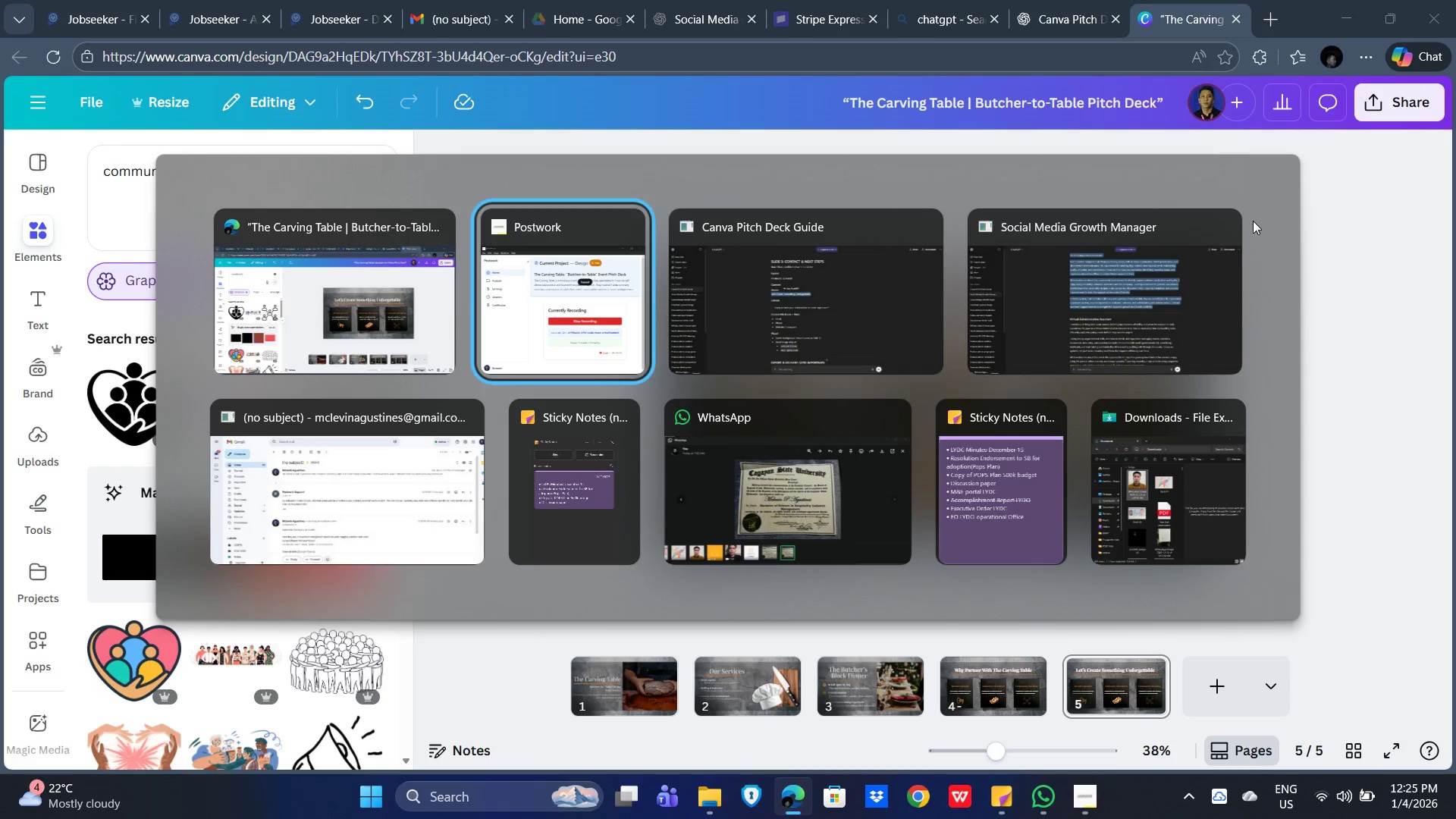 
key(Alt+Control+Tab)
 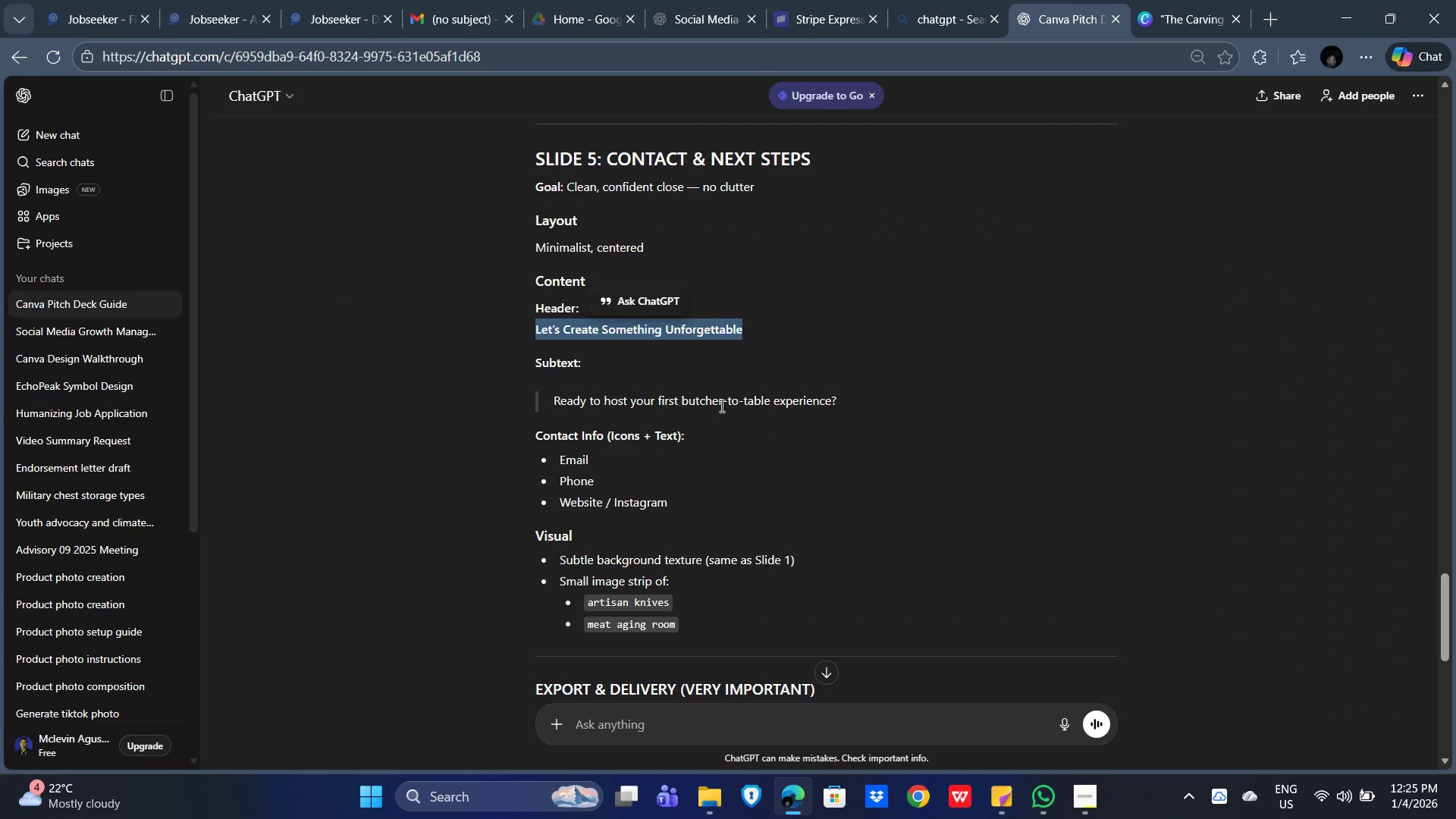 
left_click_drag(start_coordinate=[881, 405], to_coordinate=[549, 409])
 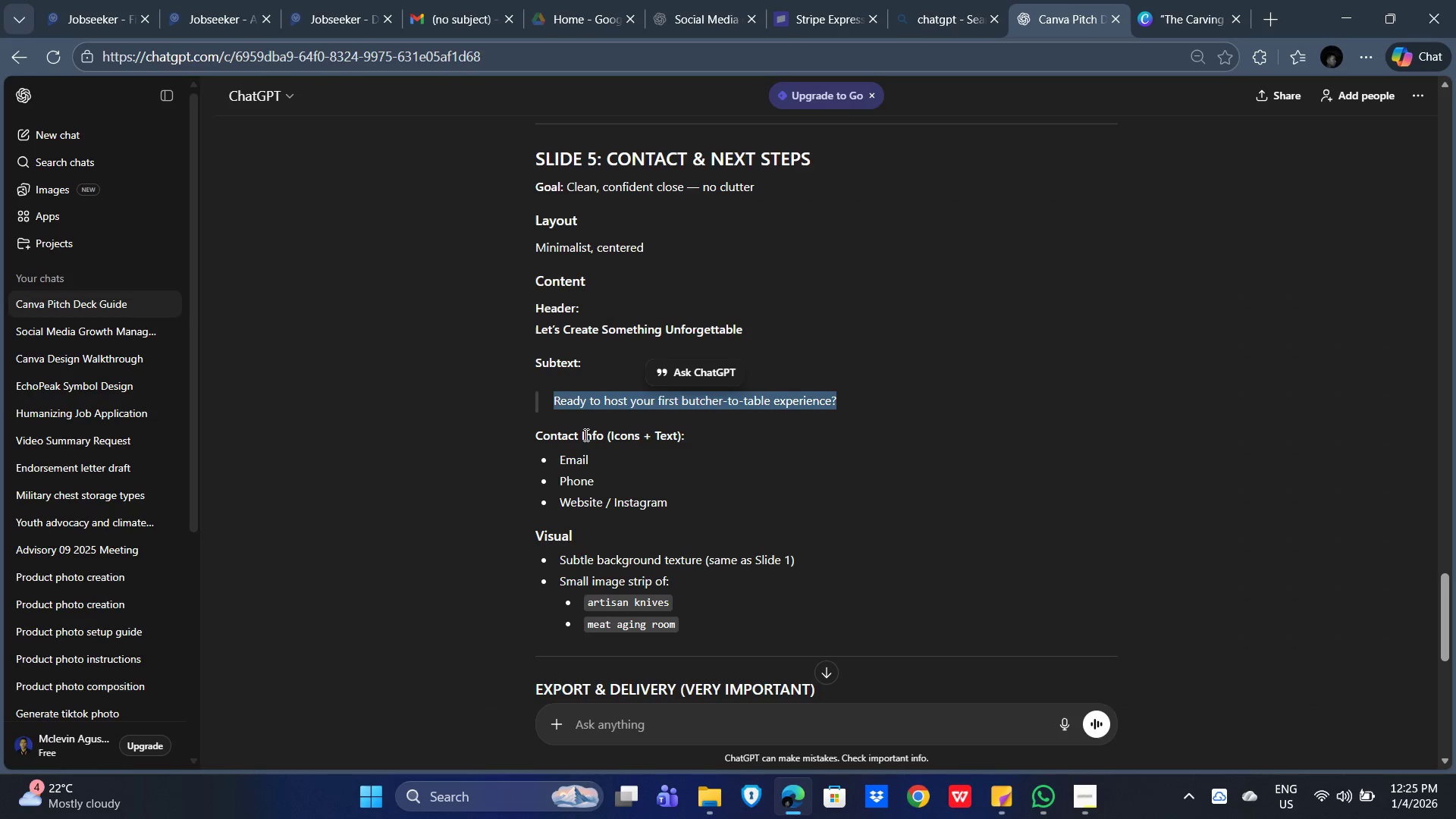 
key(Control+C)
 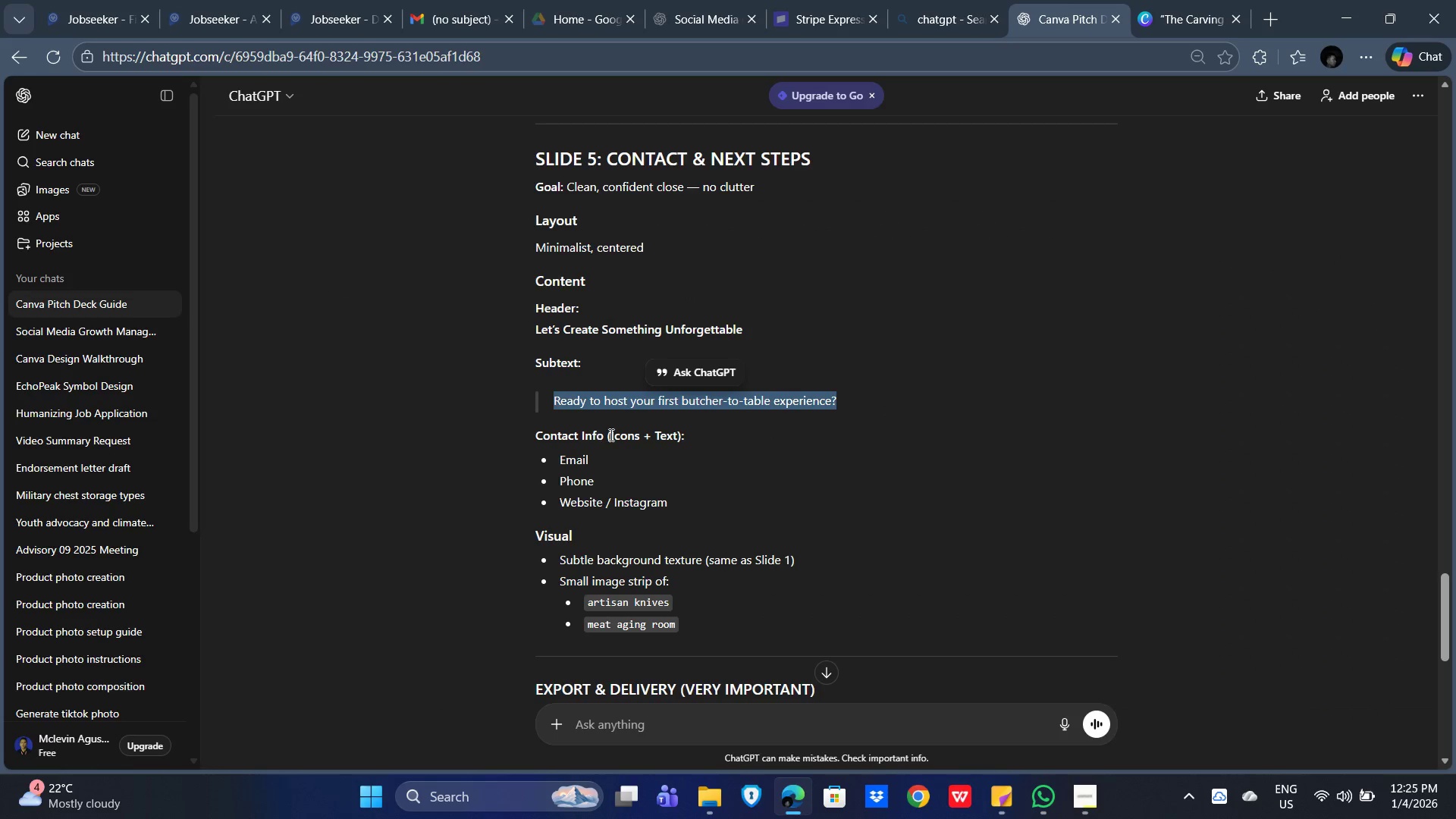 
key(Alt+AltLeft)
 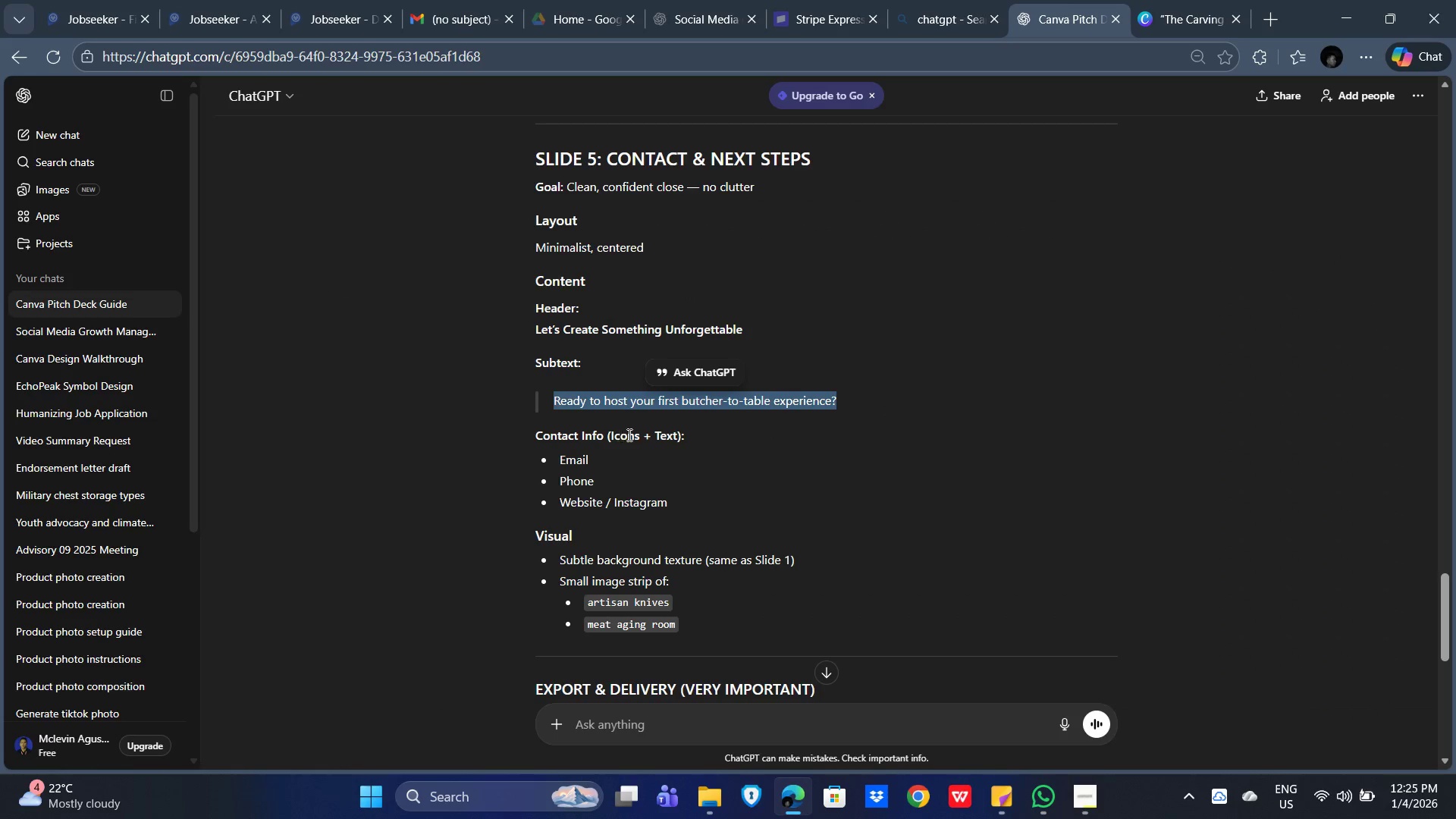 
key(Alt+Tab)